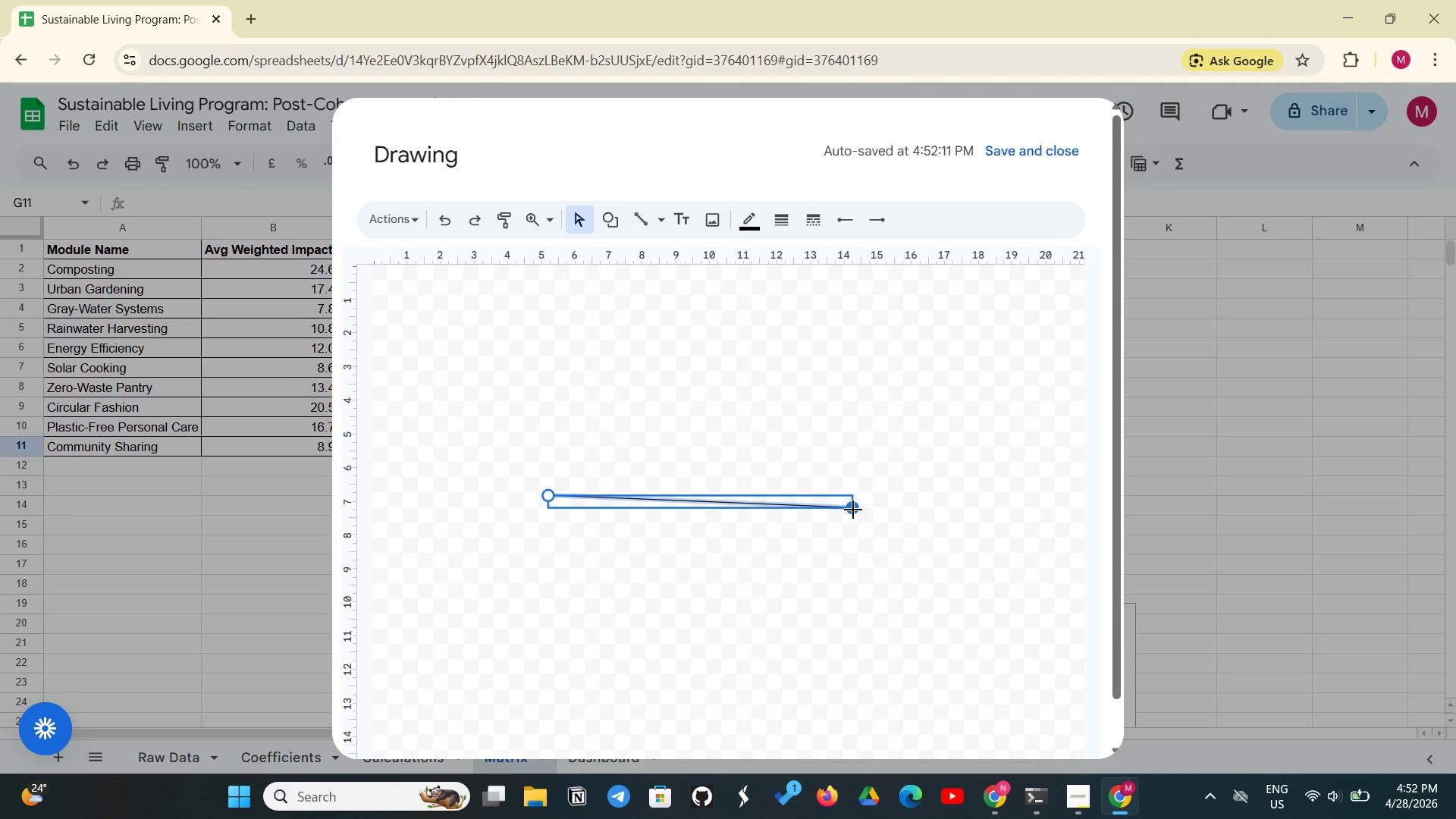 
left_click_drag(start_coordinate=[853, 510], to_coordinate=[859, 487])
 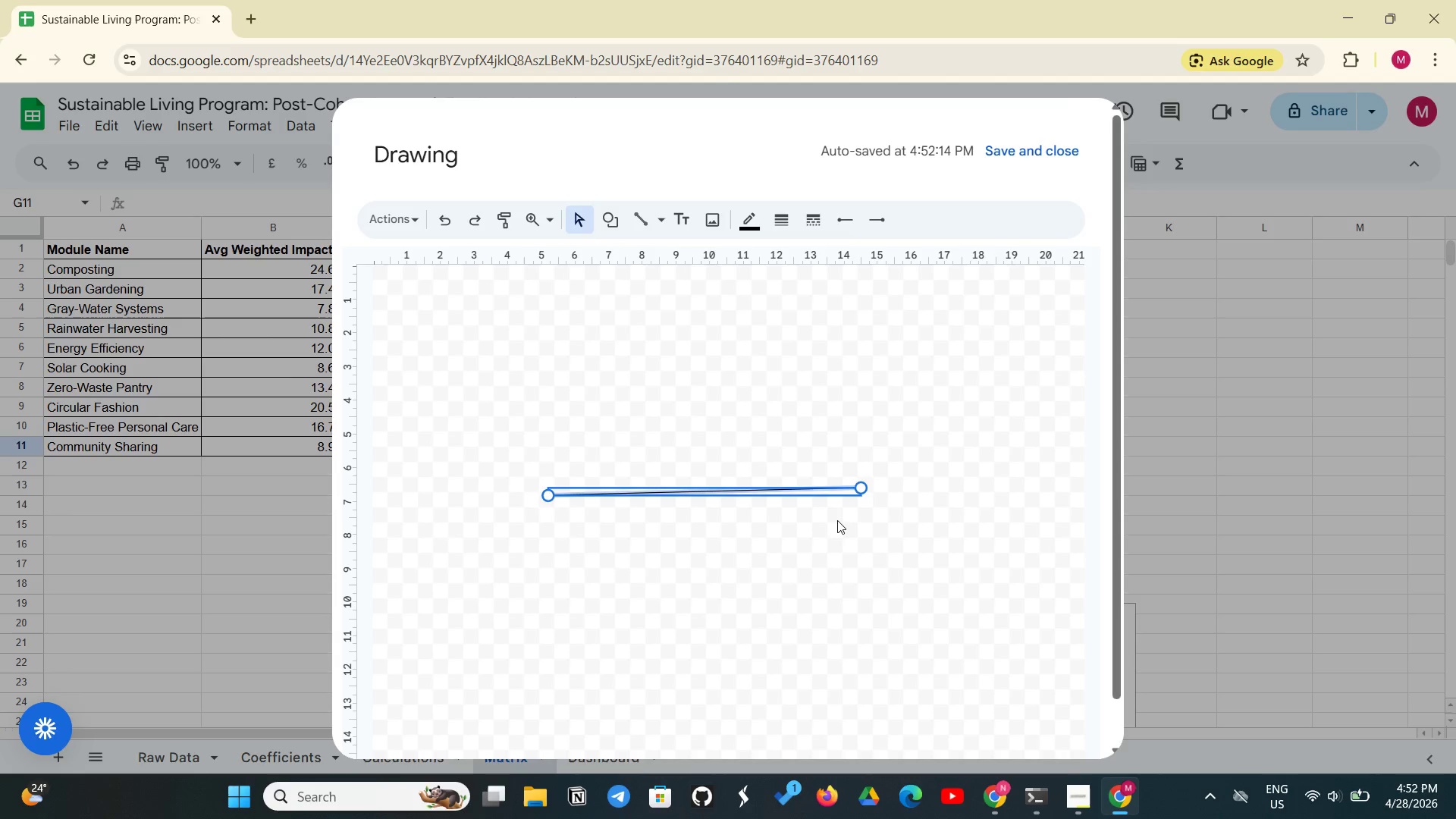 
left_click([830, 526])
 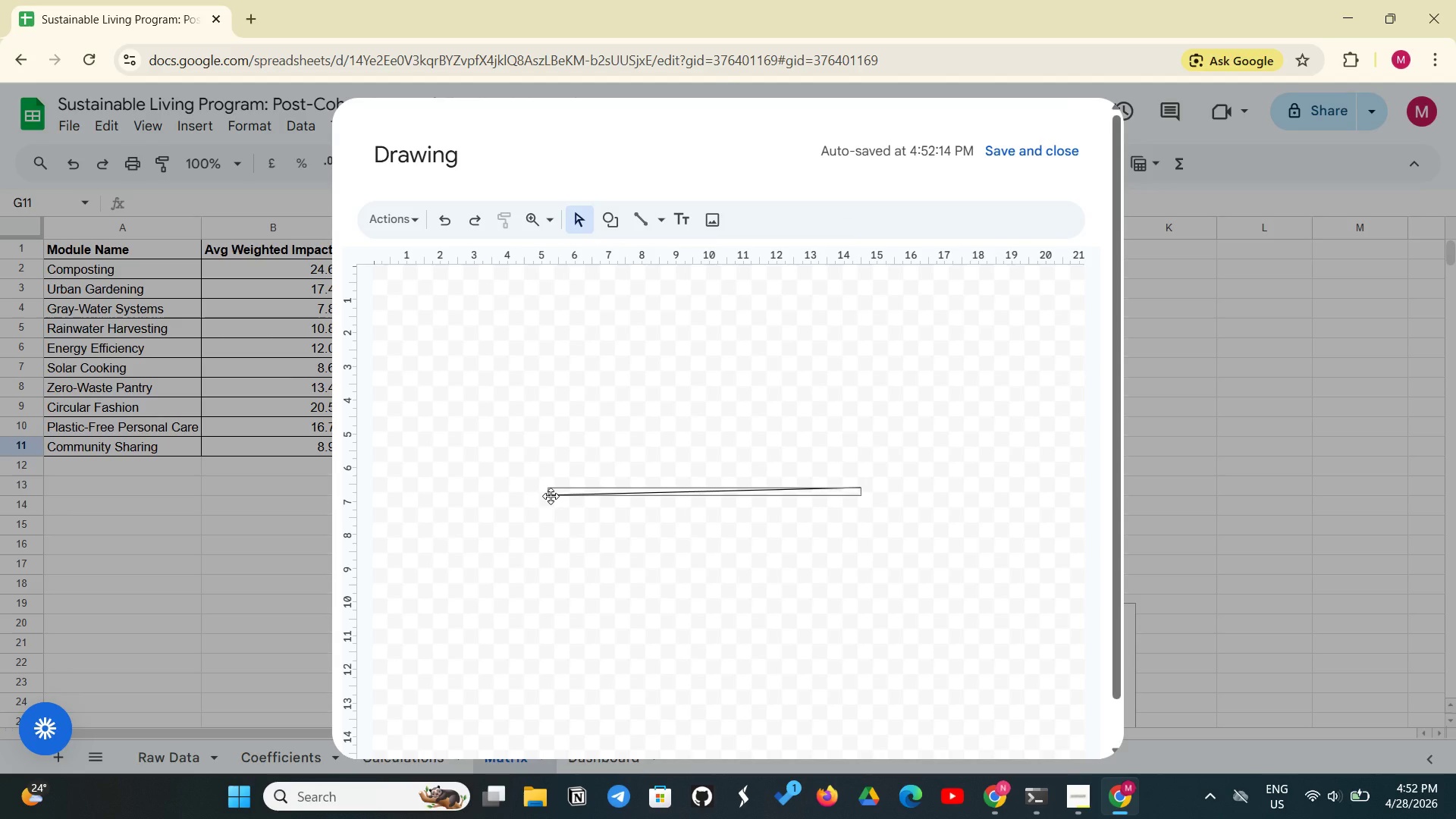 
left_click_drag(start_coordinate=[551, 496], to_coordinate=[551, 482])
 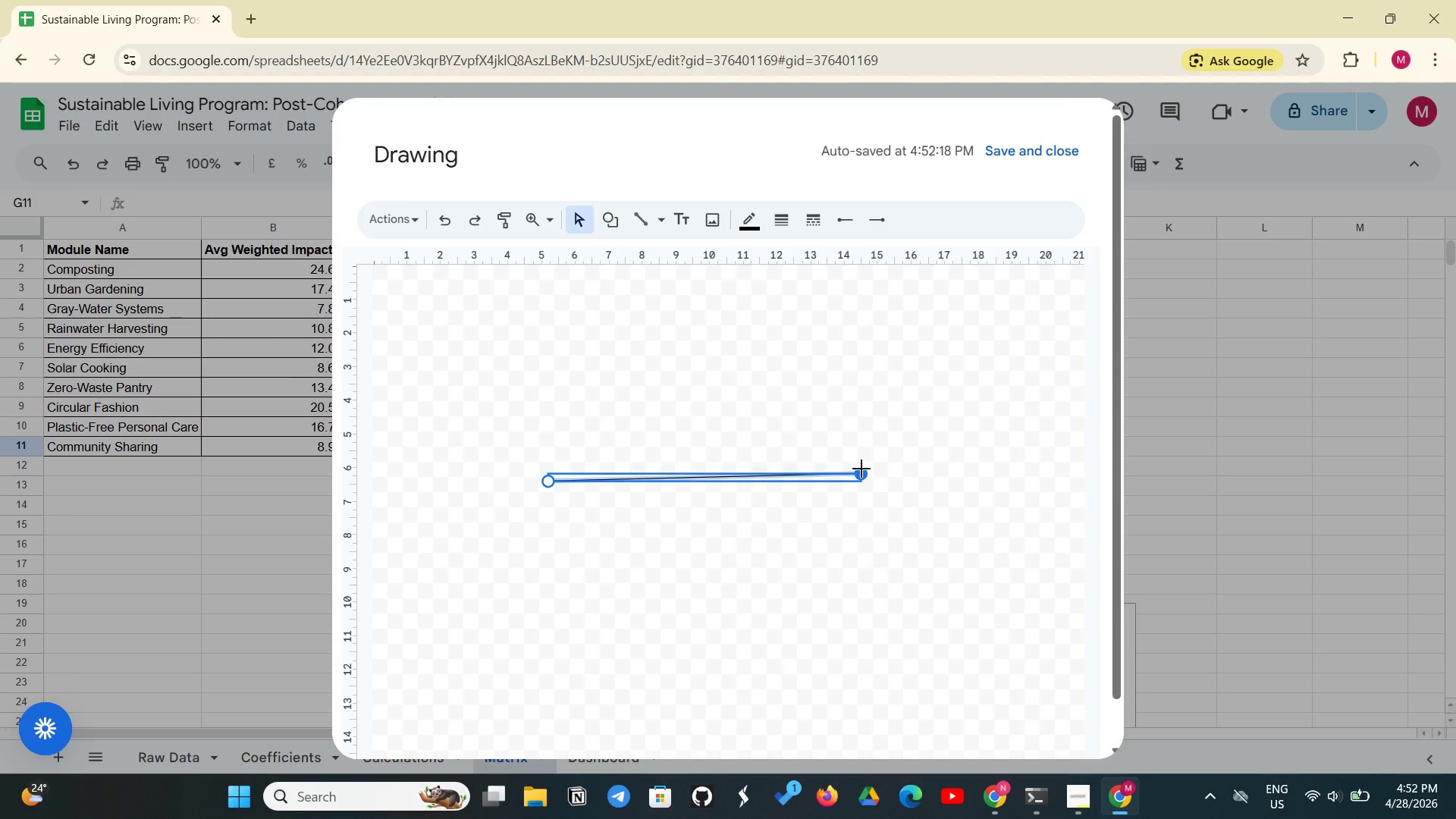 
left_click_drag(start_coordinate=[861, 469], to_coordinate=[861, 480])
 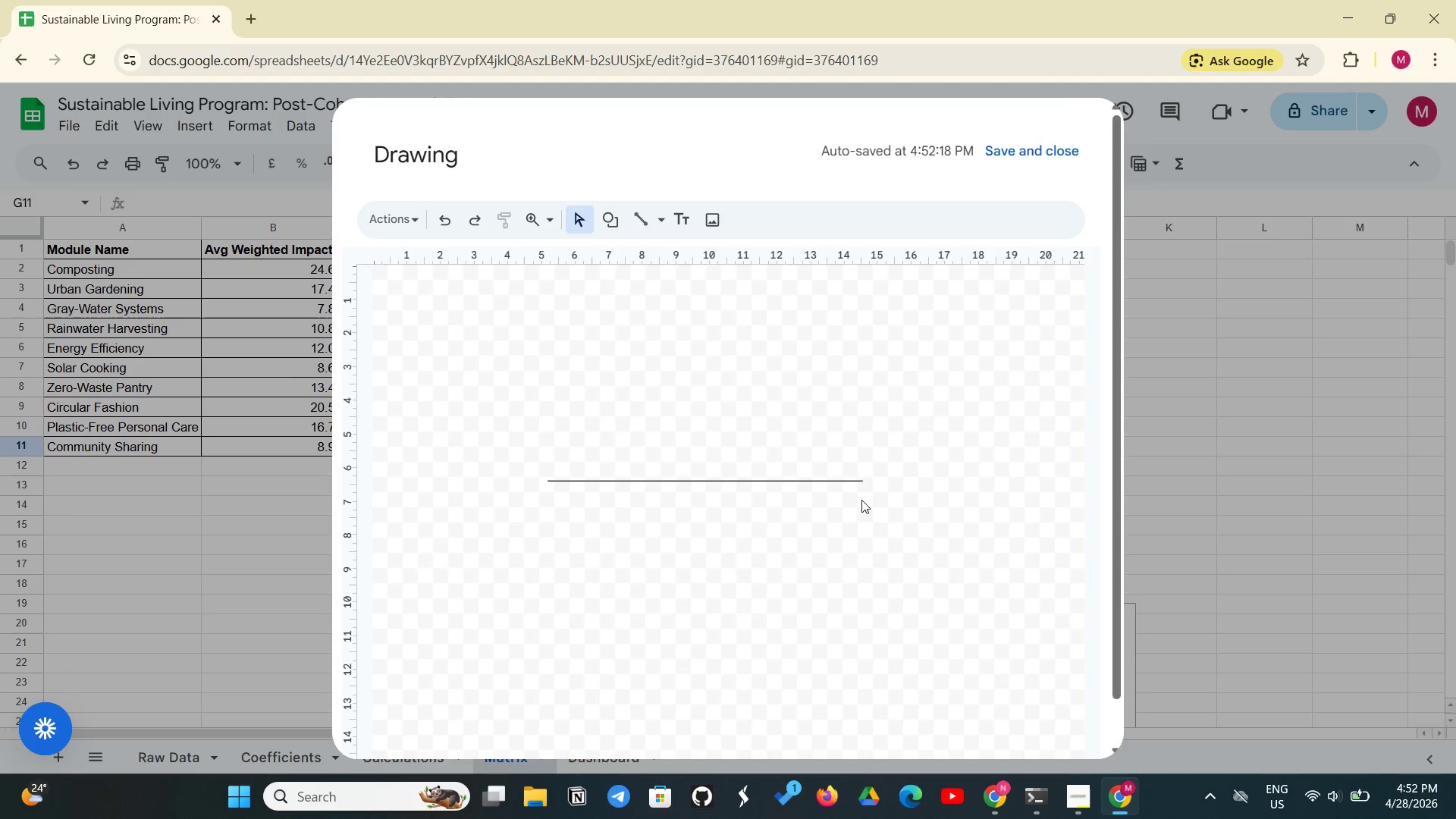 
left_click_drag(start_coordinate=[861, 488], to_coordinate=[861, 493])
 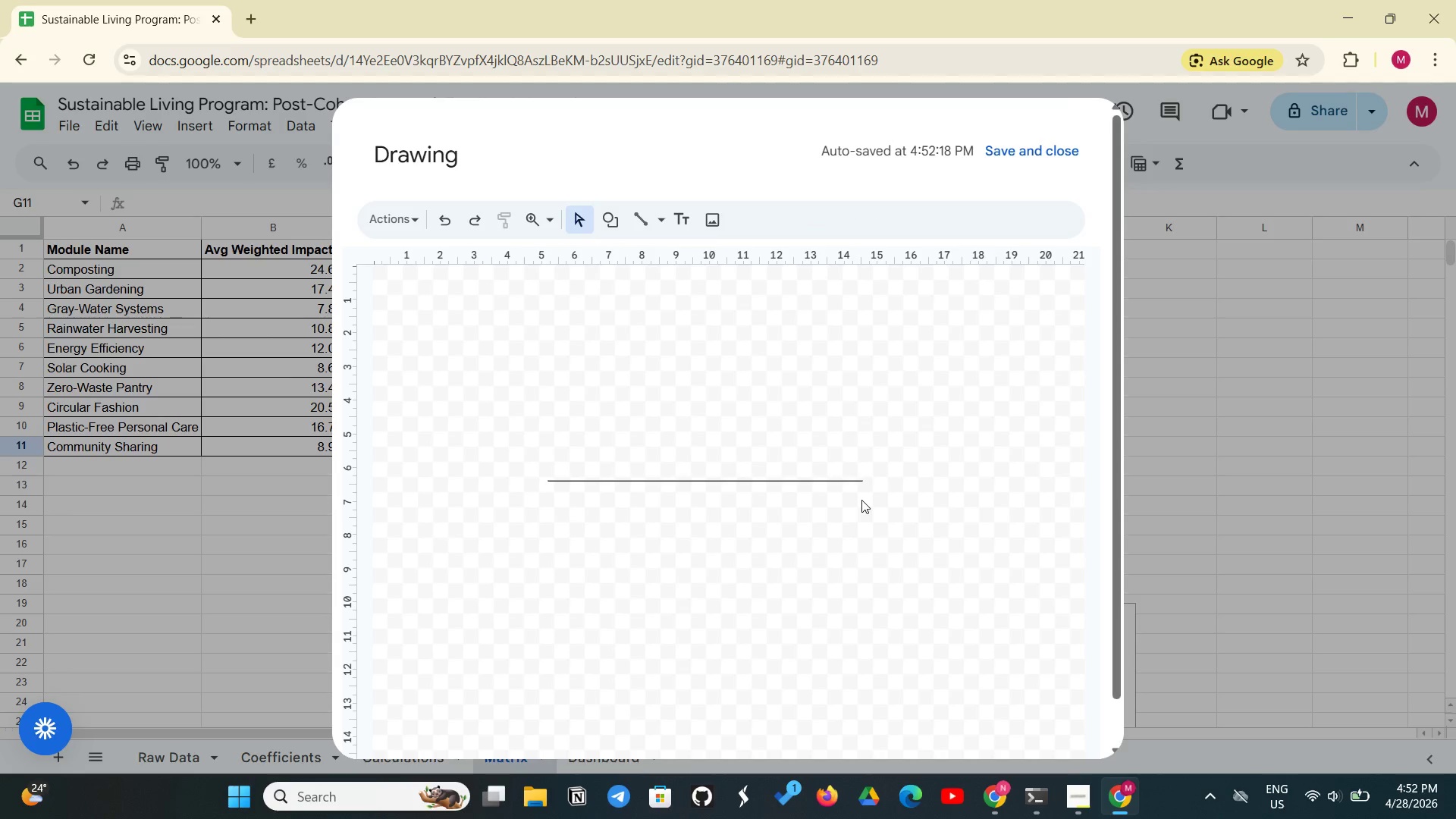 
triple_click([861, 500])
 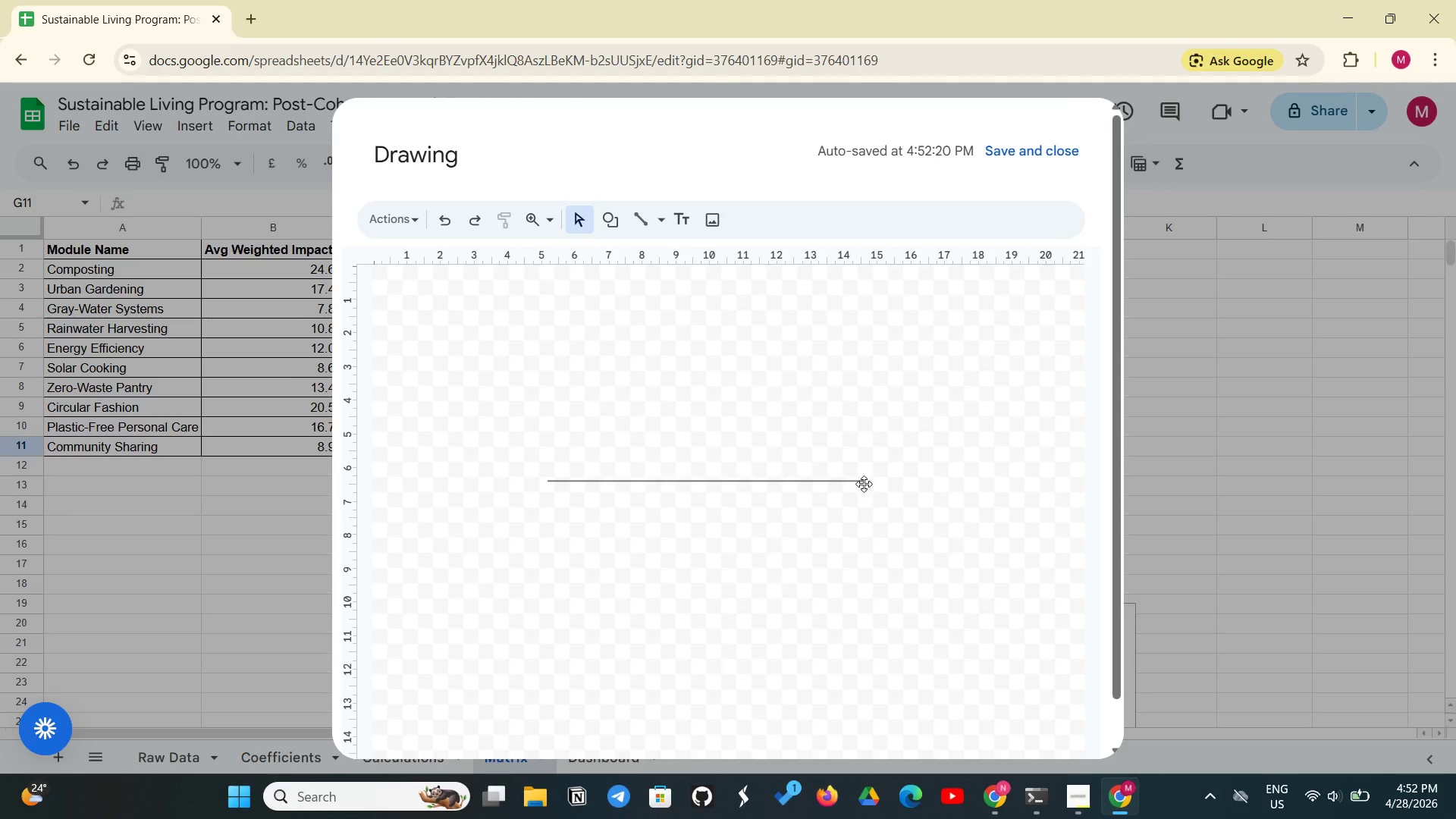 
left_click_drag(start_coordinate=[864, 484], to_coordinate=[861, 507])
 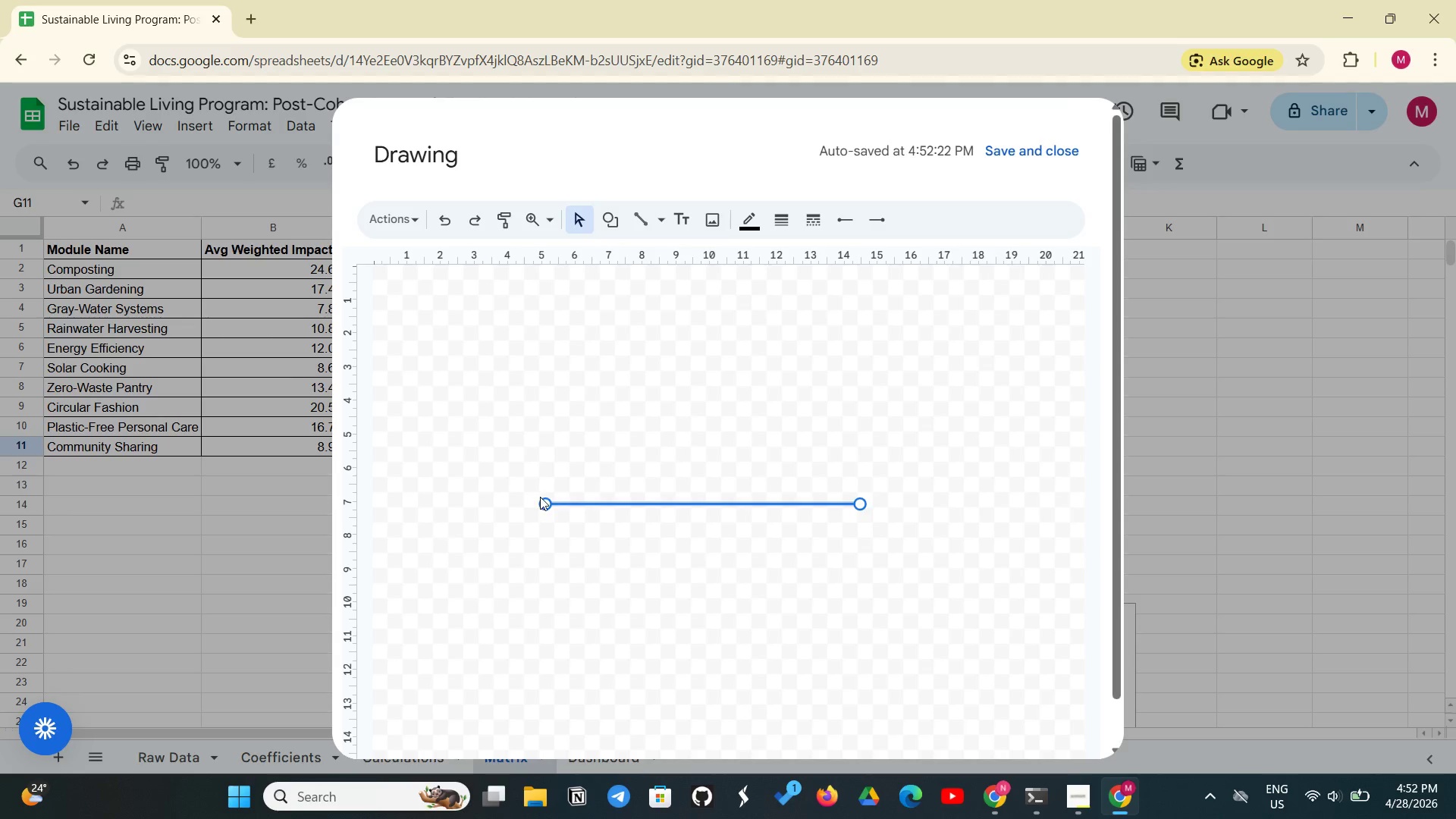 
left_click_drag(start_coordinate=[540, 497], to_coordinate=[549, 478])
 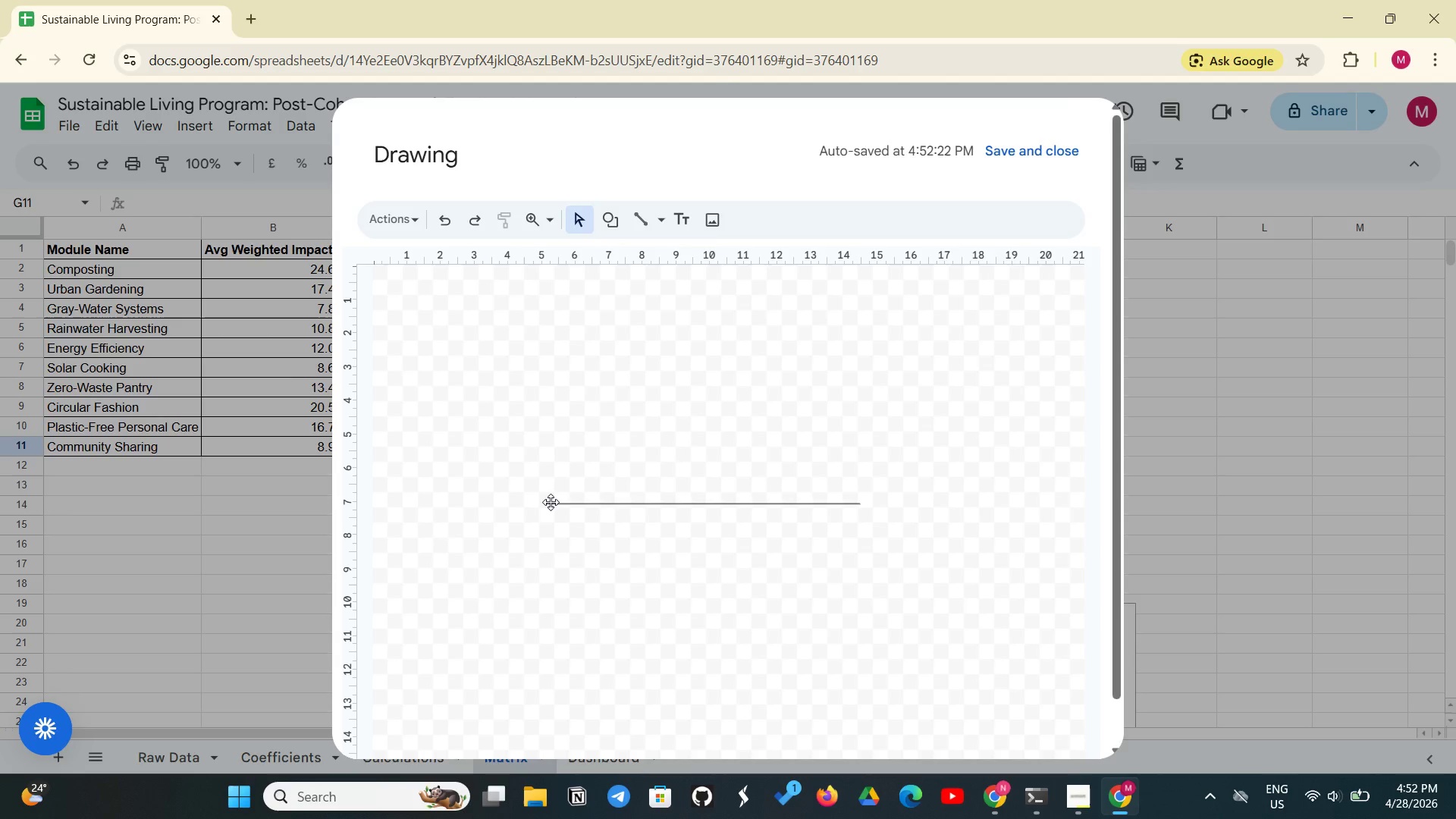 
left_click_drag(start_coordinate=[551, 502], to_coordinate=[550, 497])
 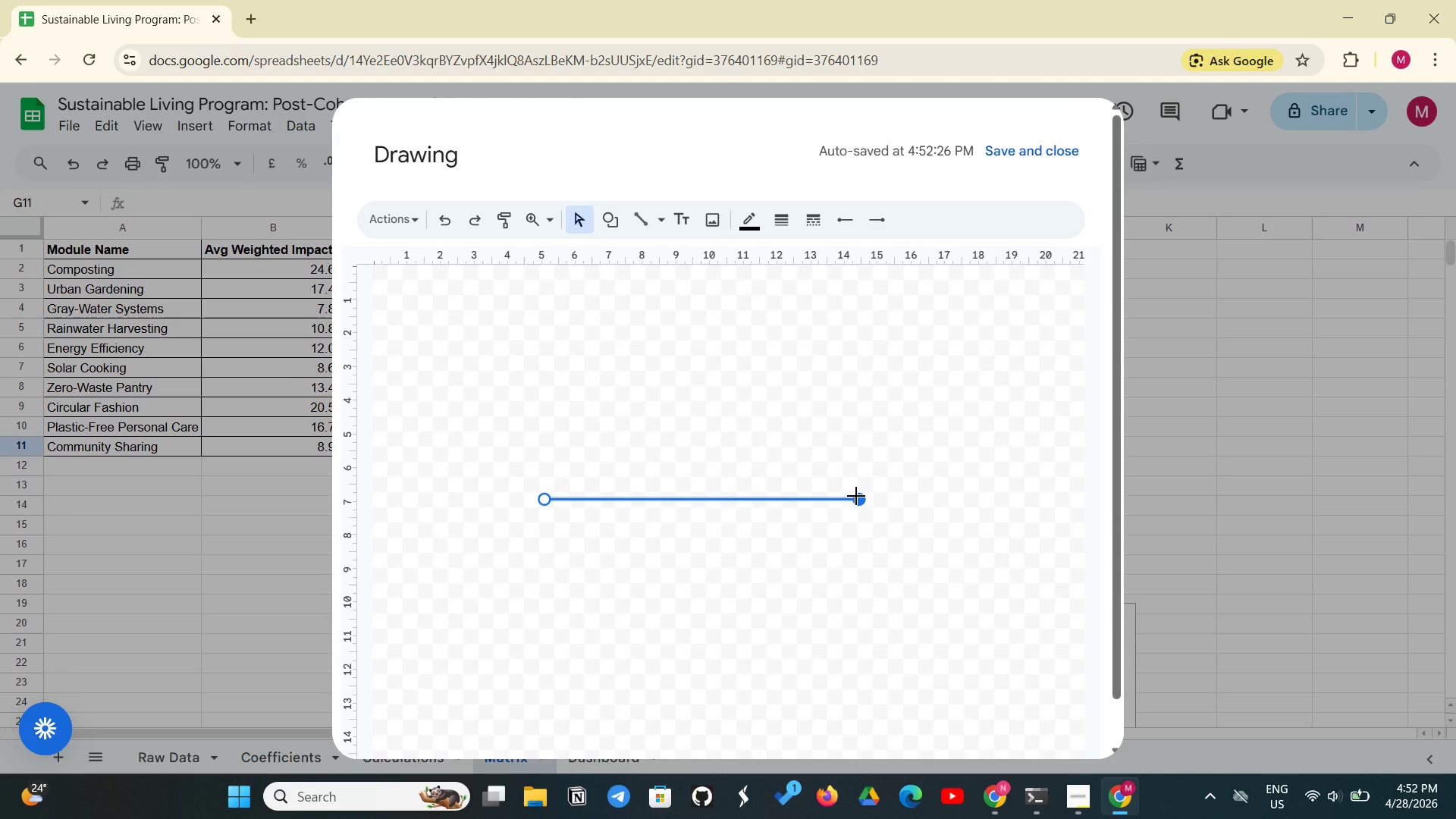 
left_click_drag(start_coordinate=[857, 495], to_coordinate=[861, 489])
 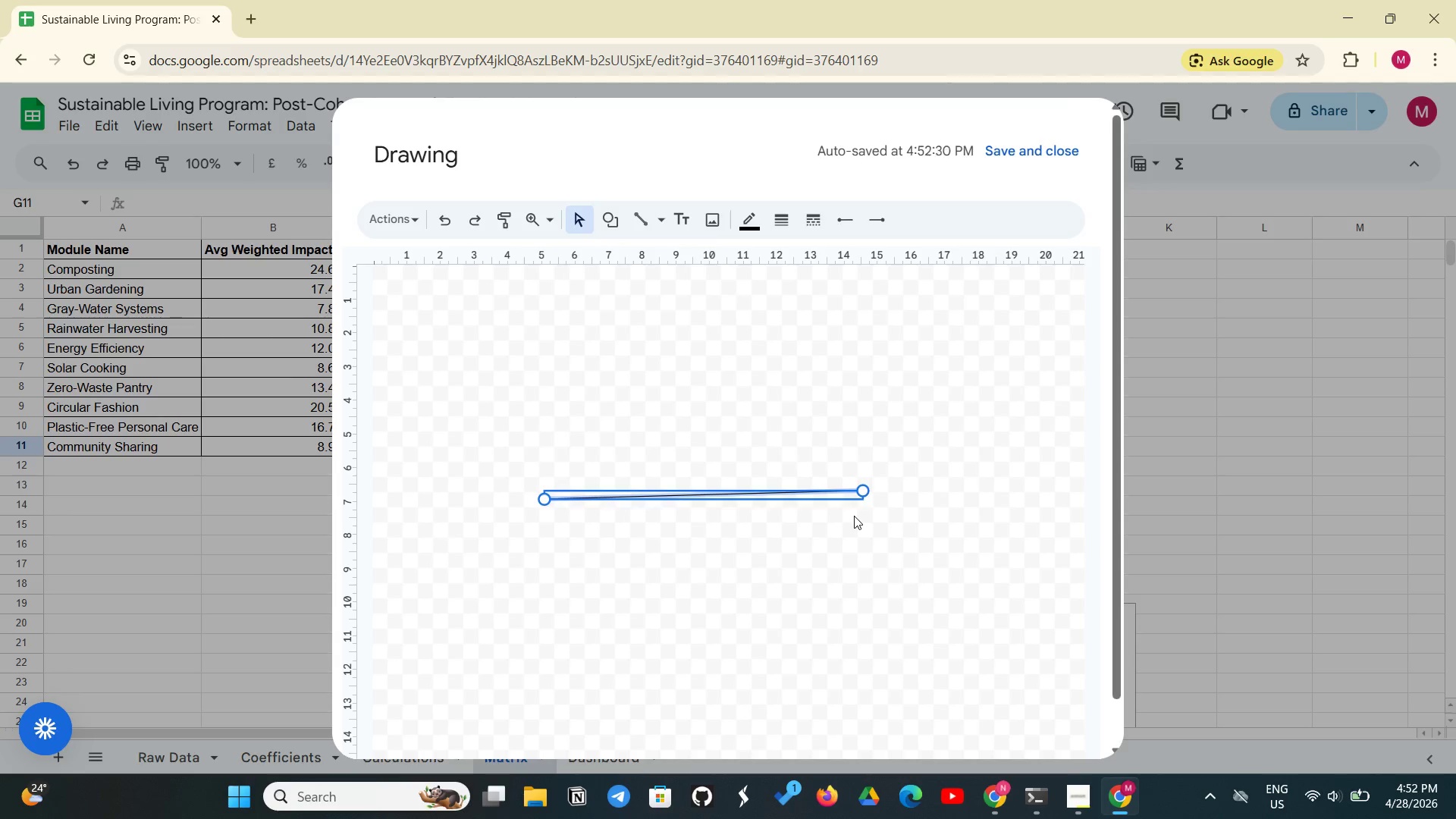 
left_click([854, 516])
 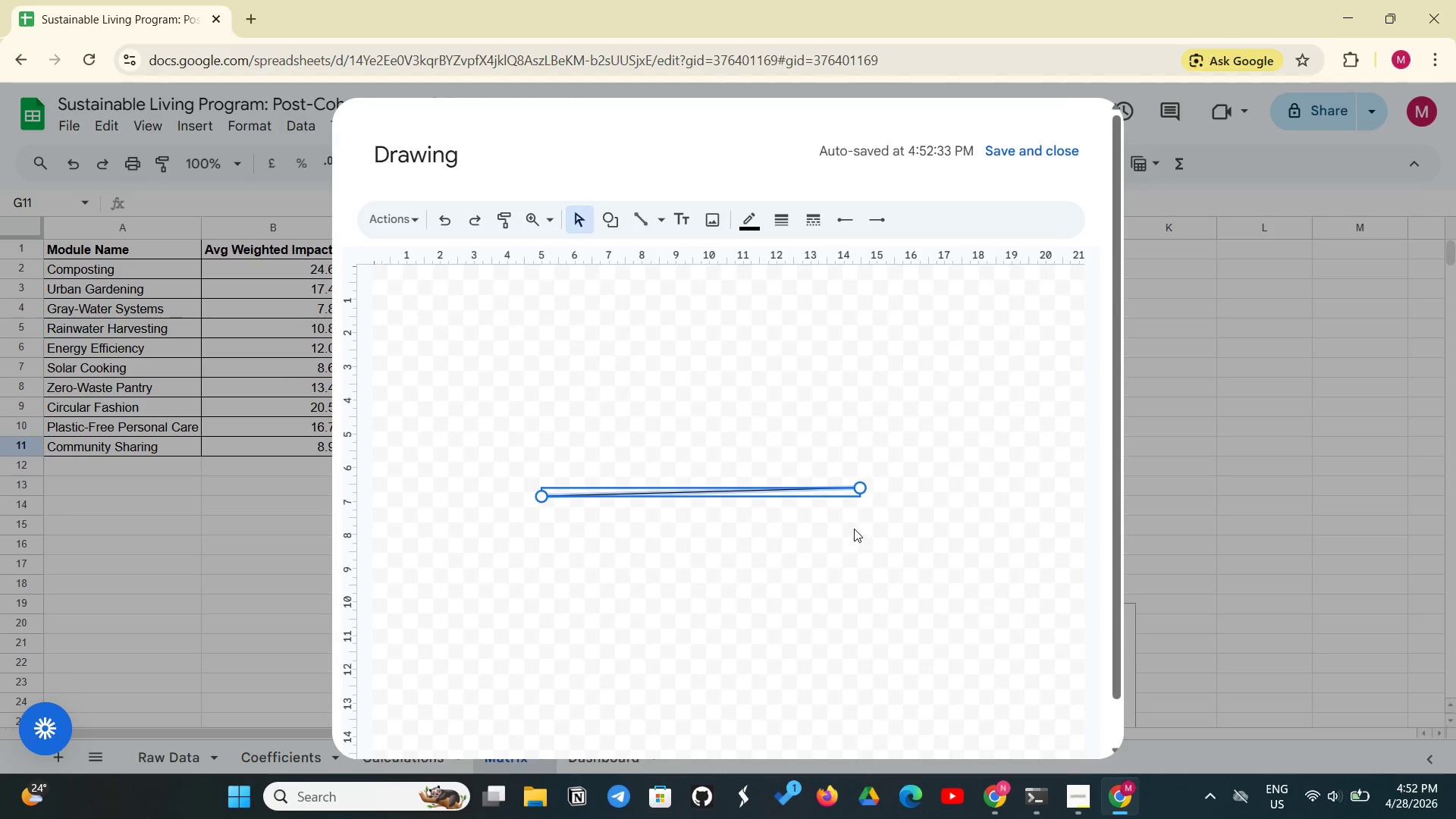 
left_click_drag(start_coordinate=[864, 489], to_coordinate=[864, 507])
 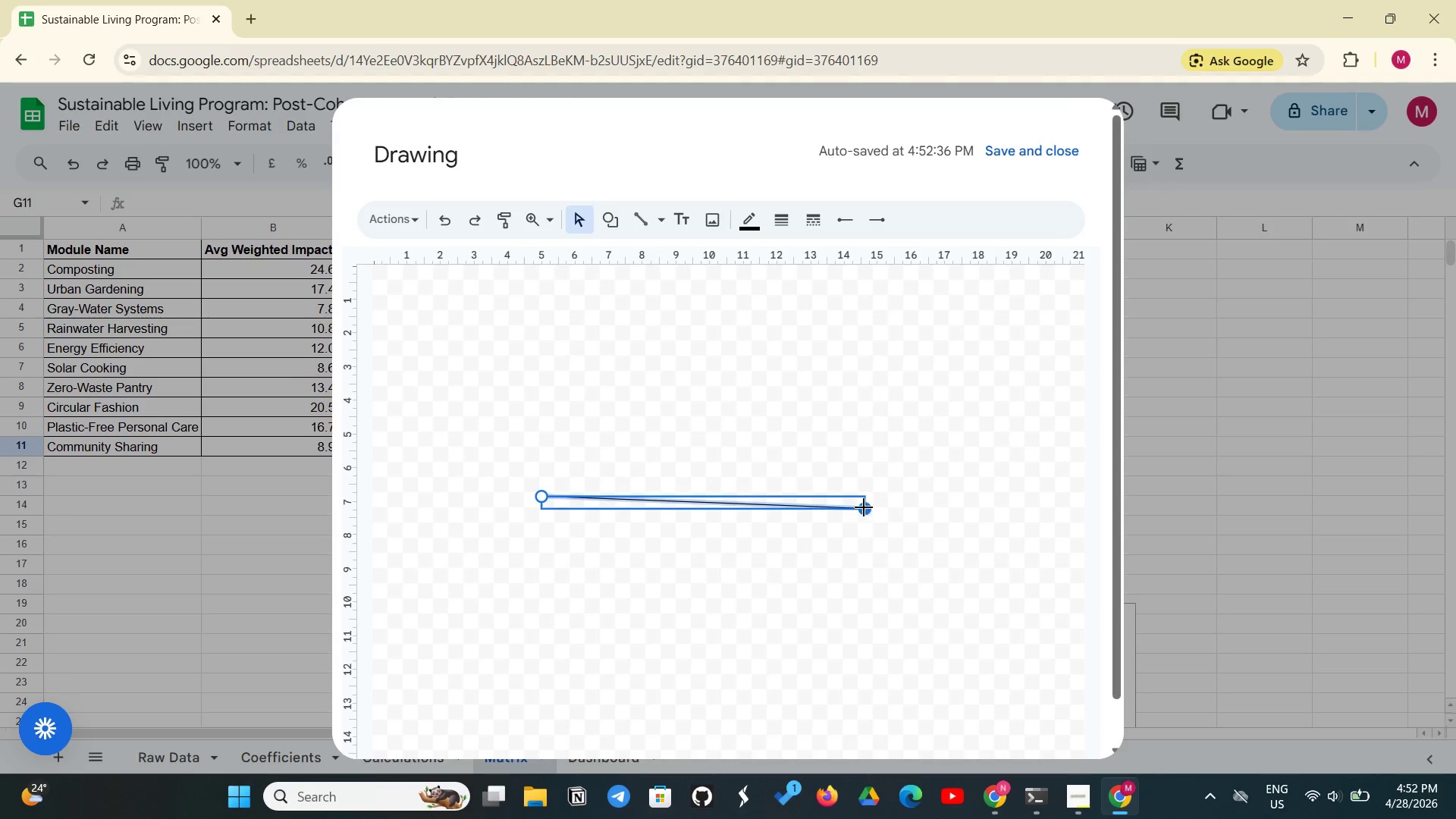 
left_click_drag(start_coordinate=[864, 507], to_coordinate=[871, 494])
 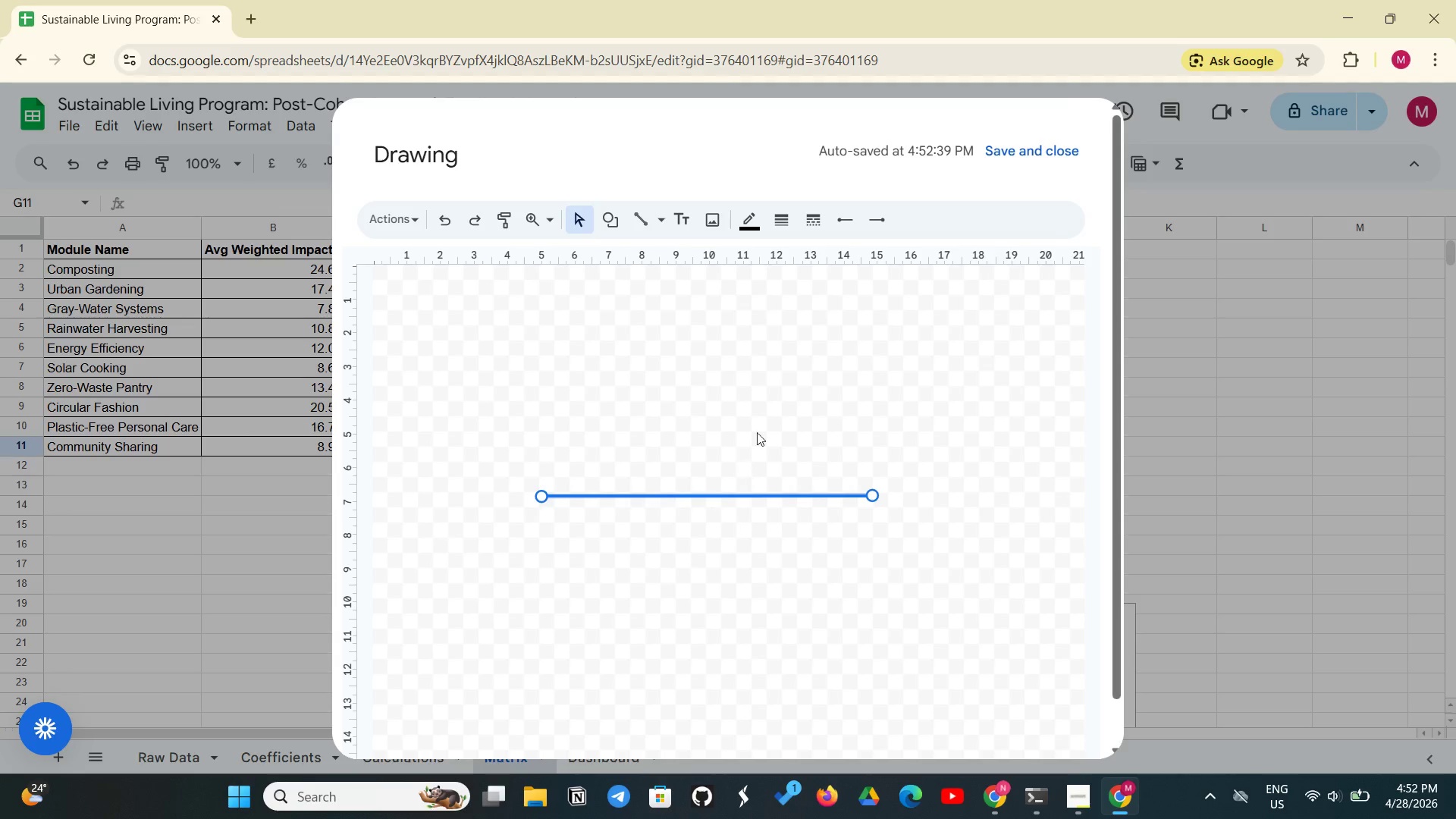 
left_click([1003, 136])
 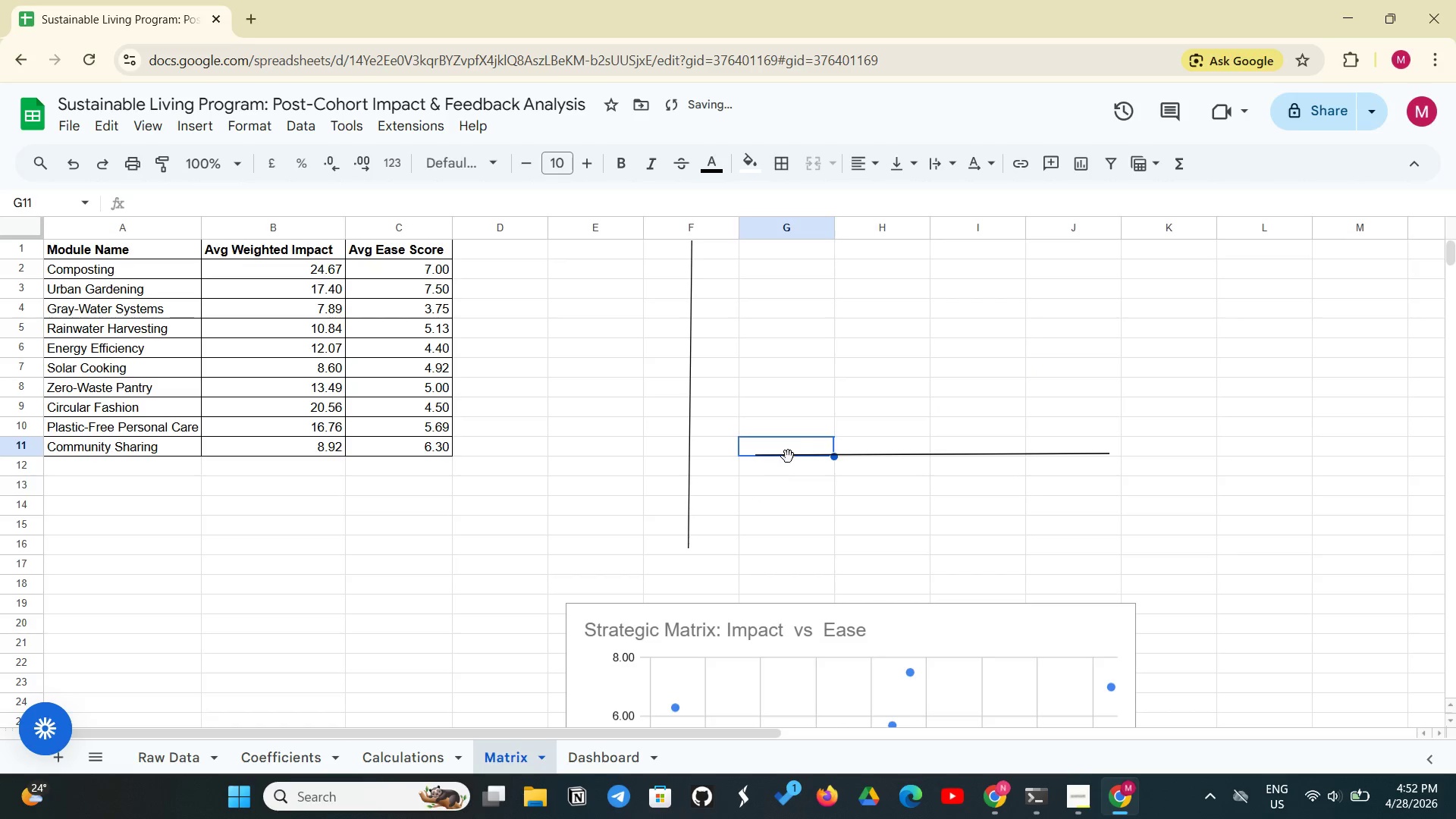 
left_click([799, 450])
 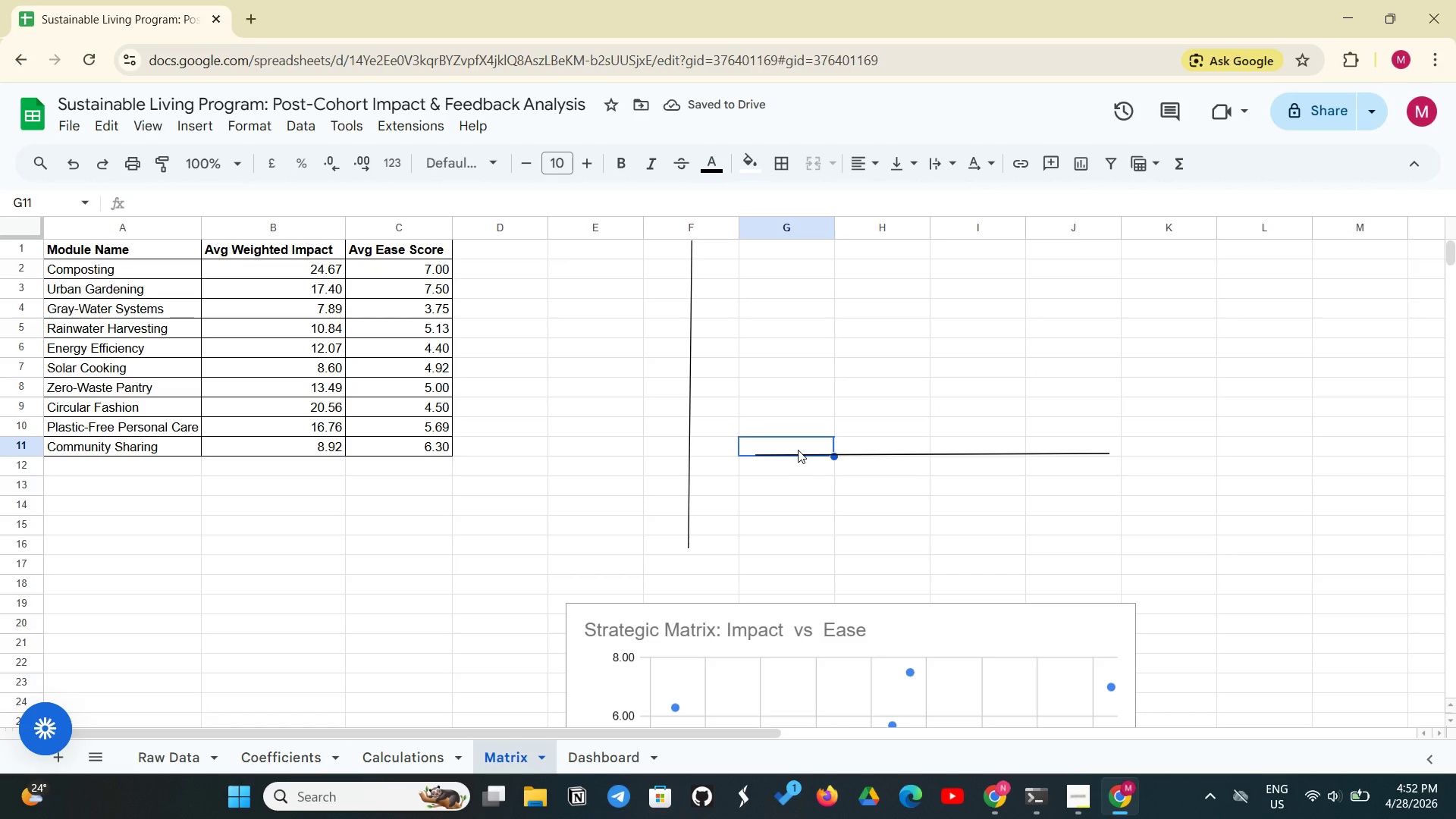 
left_click([798, 450])
 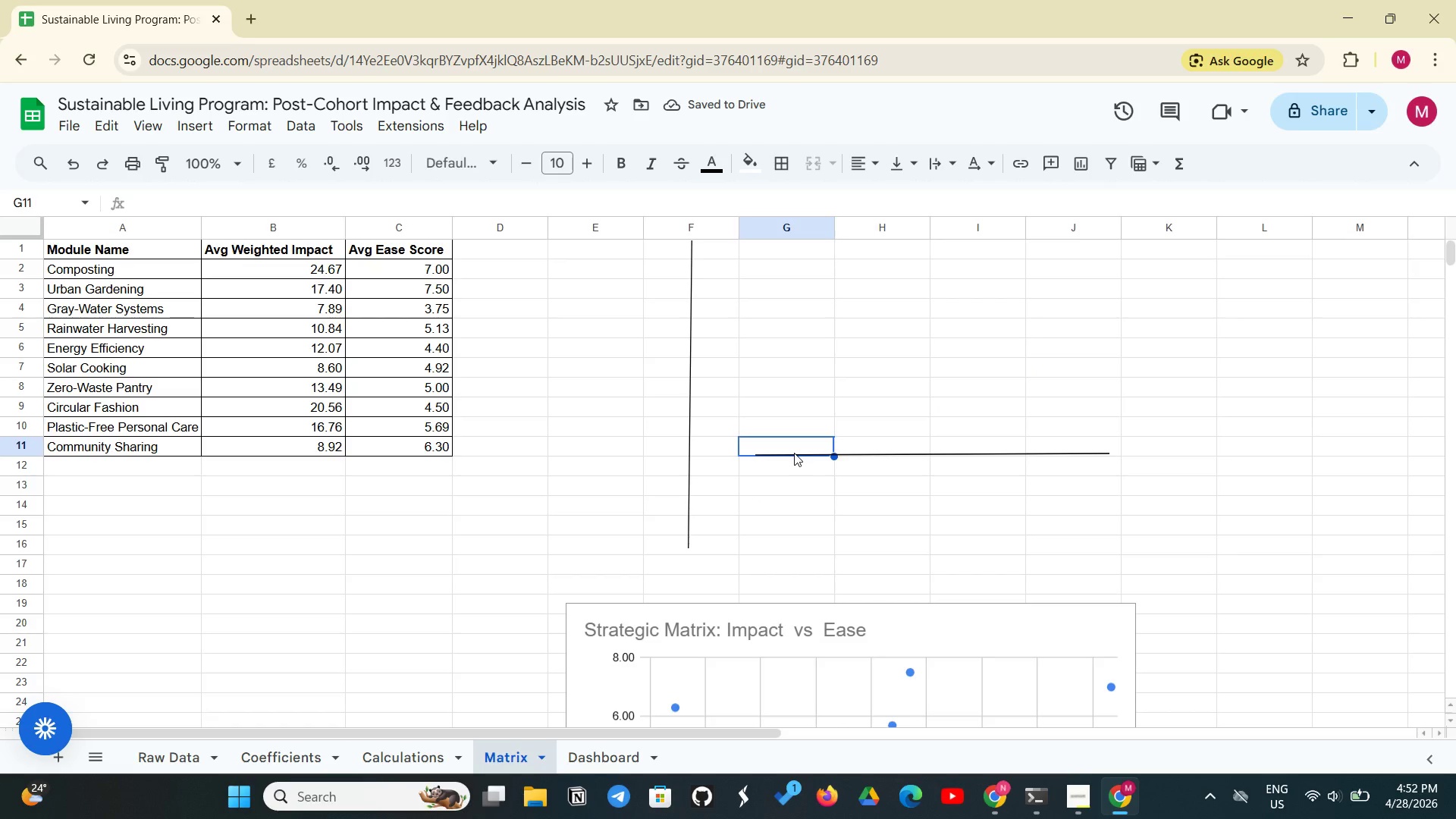 
left_click([794, 453])
 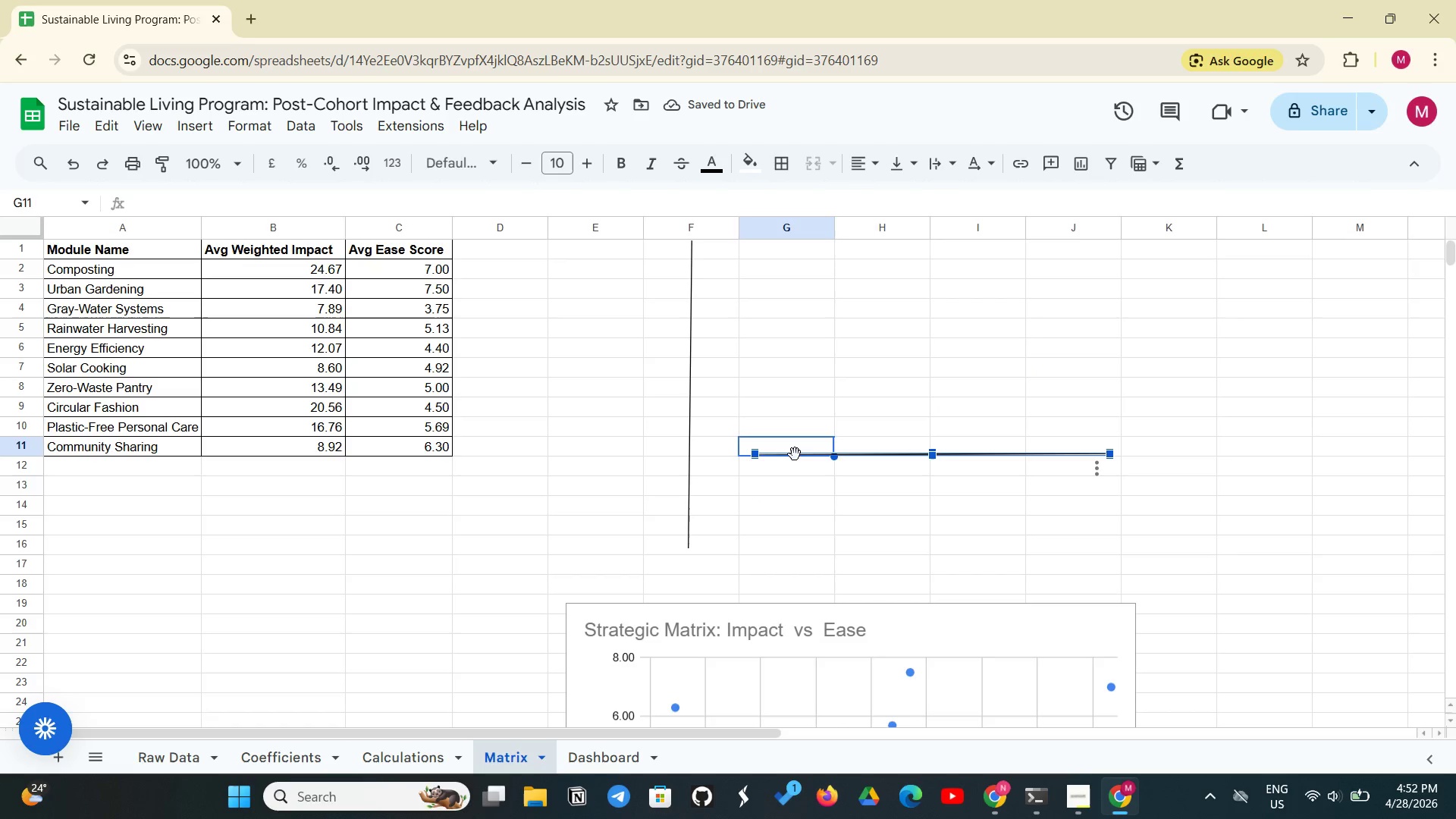 
left_click_drag(start_coordinate=[795, 454], to_coordinate=[725, 551])
 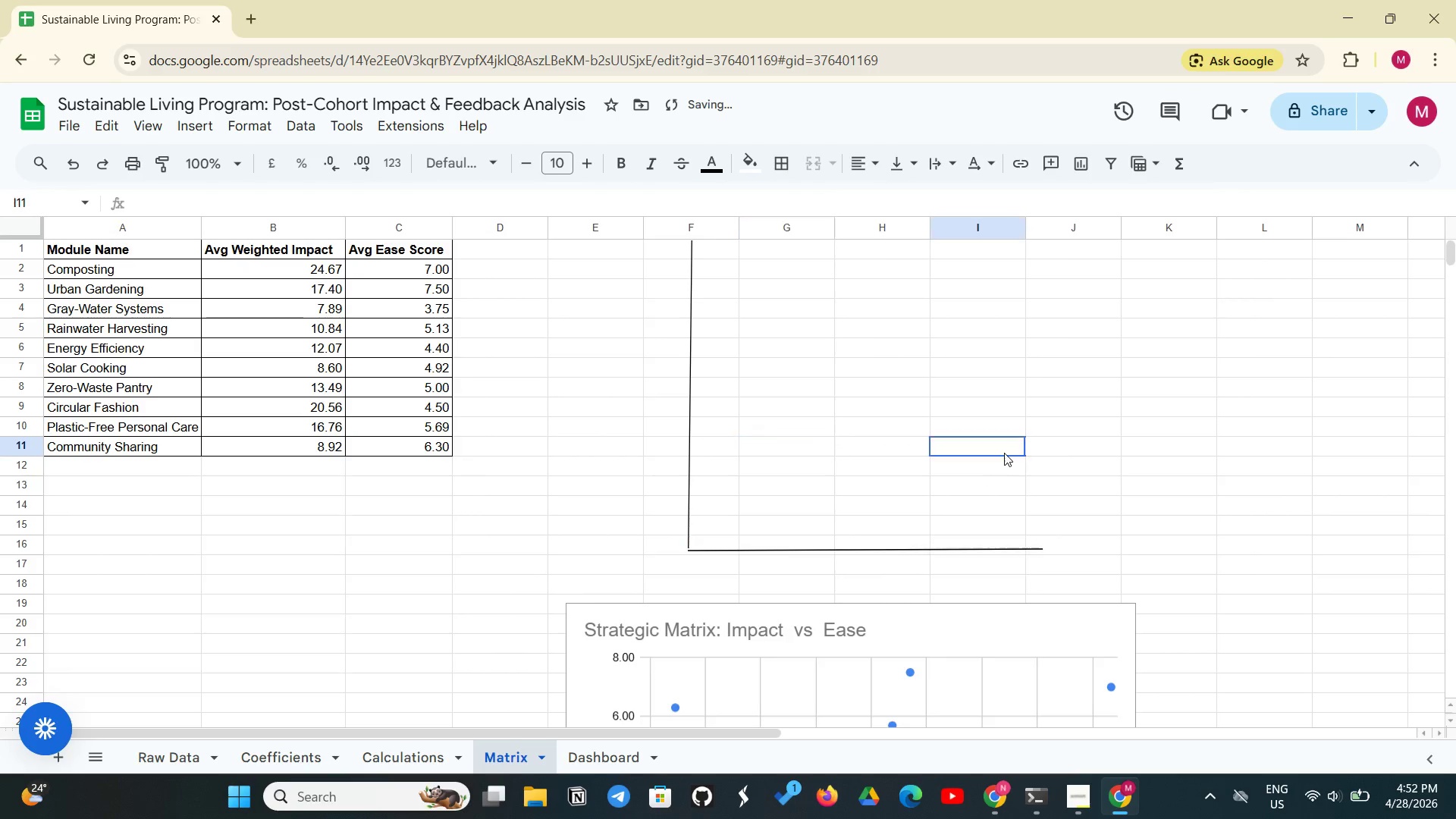 
left_click([1004, 453])
 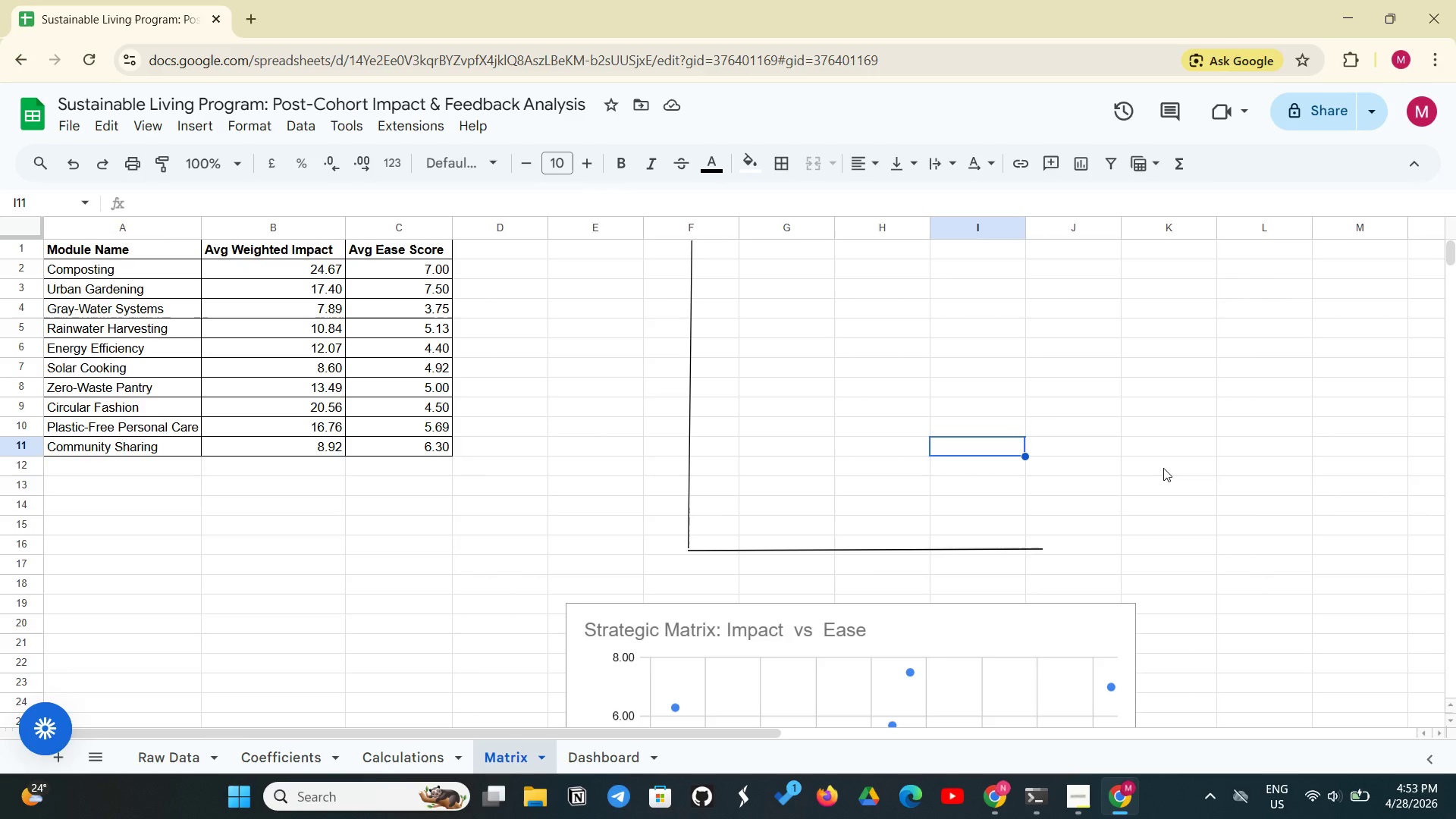 
wait(58.12)
 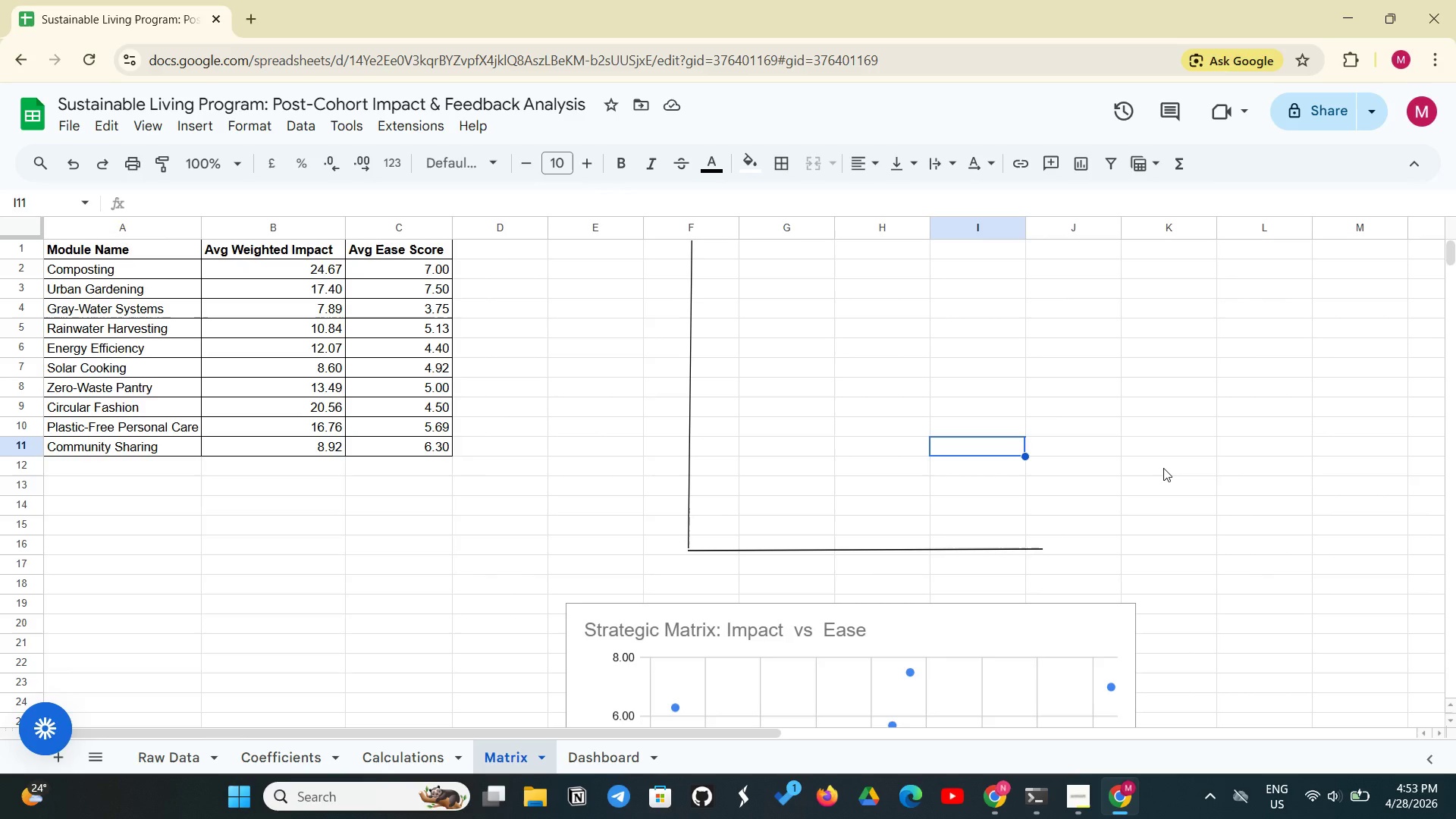 
left_click([1074, 785])